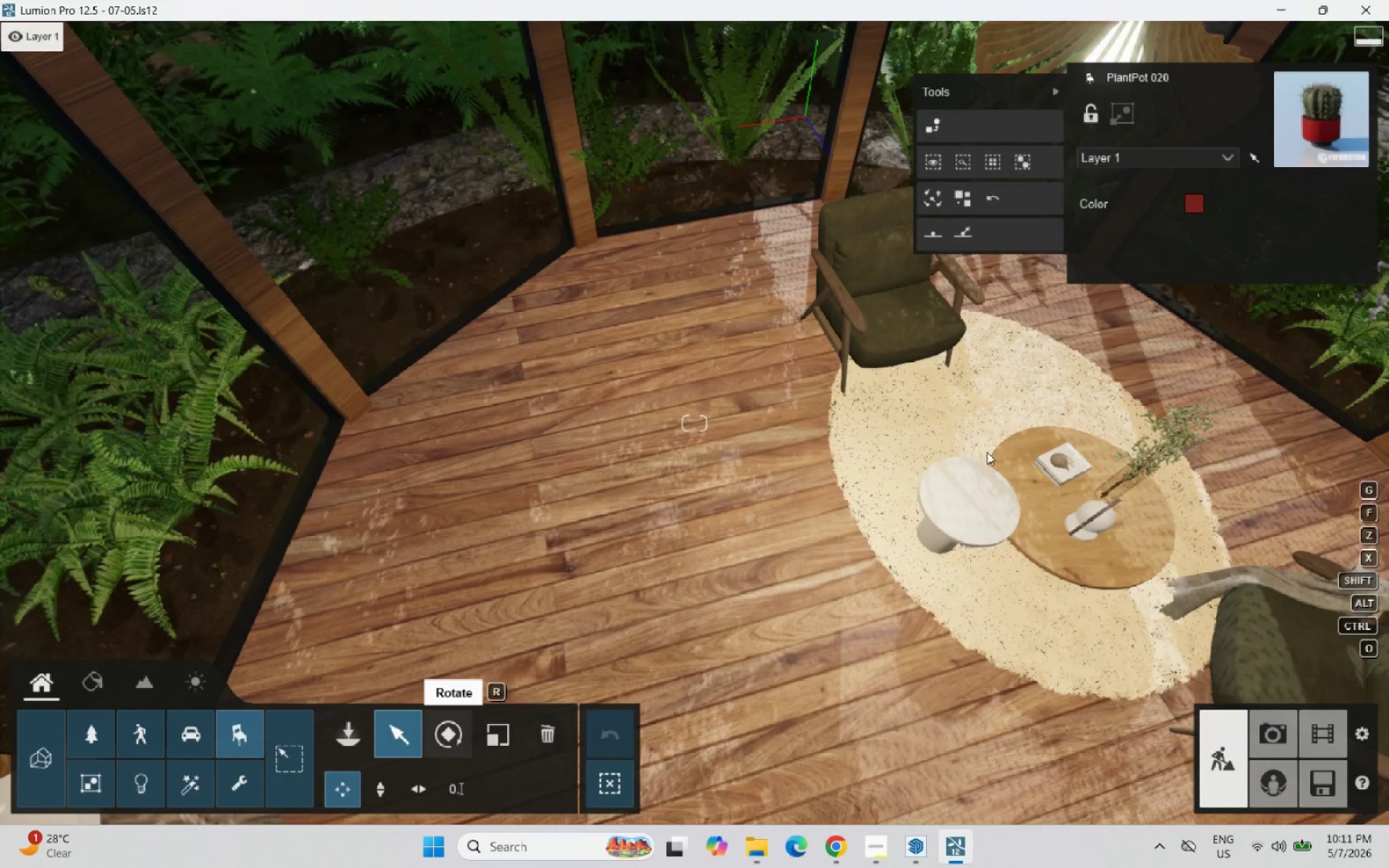 
scroll: coordinate [1091, 368], scroll_direction: up, amount: 5.0
 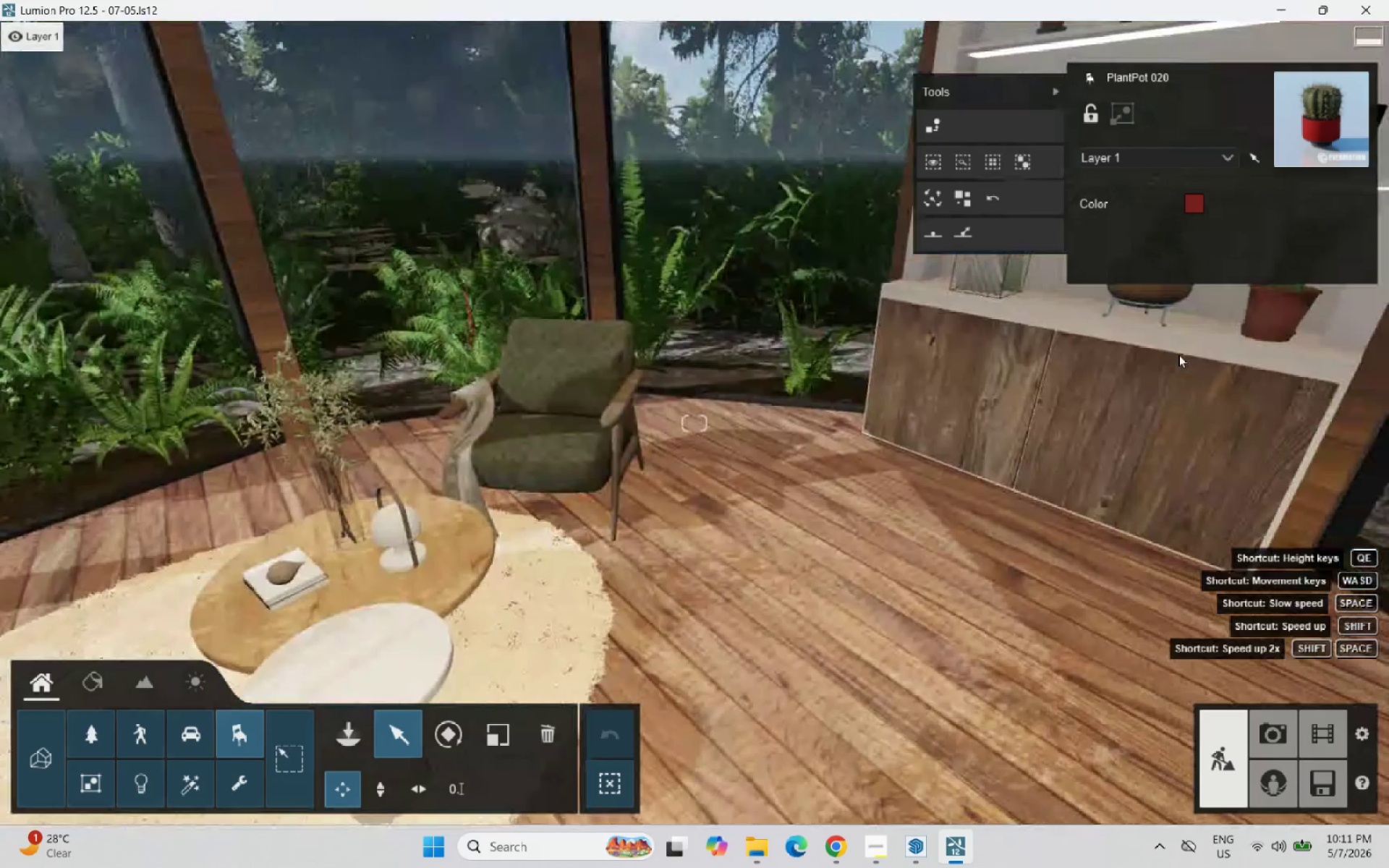 
scroll: coordinate [881, 471], scroll_direction: down, amount: 10.0
 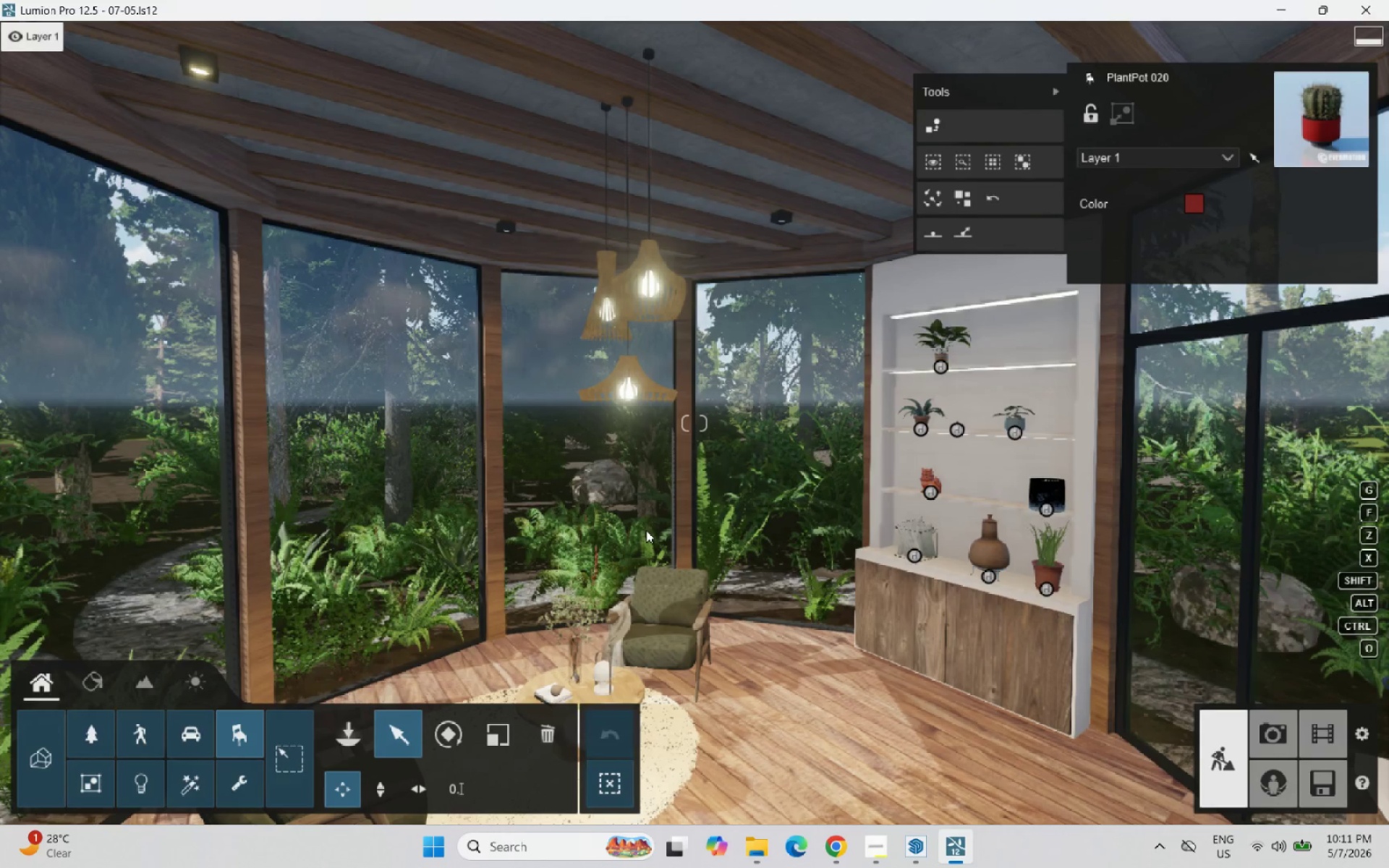 
hold_key(key=D, duration=1.72)
 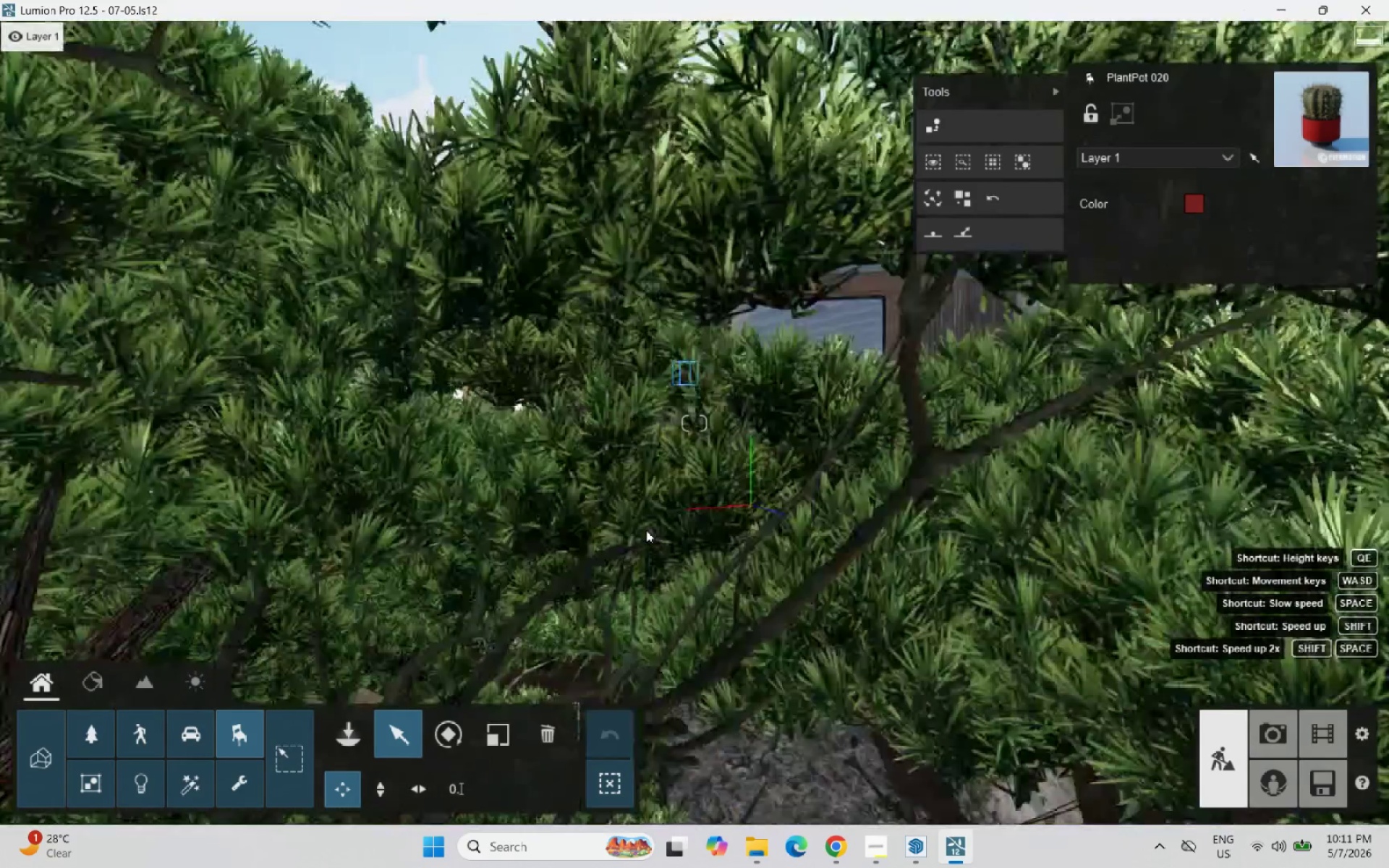 
hold_key(key=S, duration=1.52)
 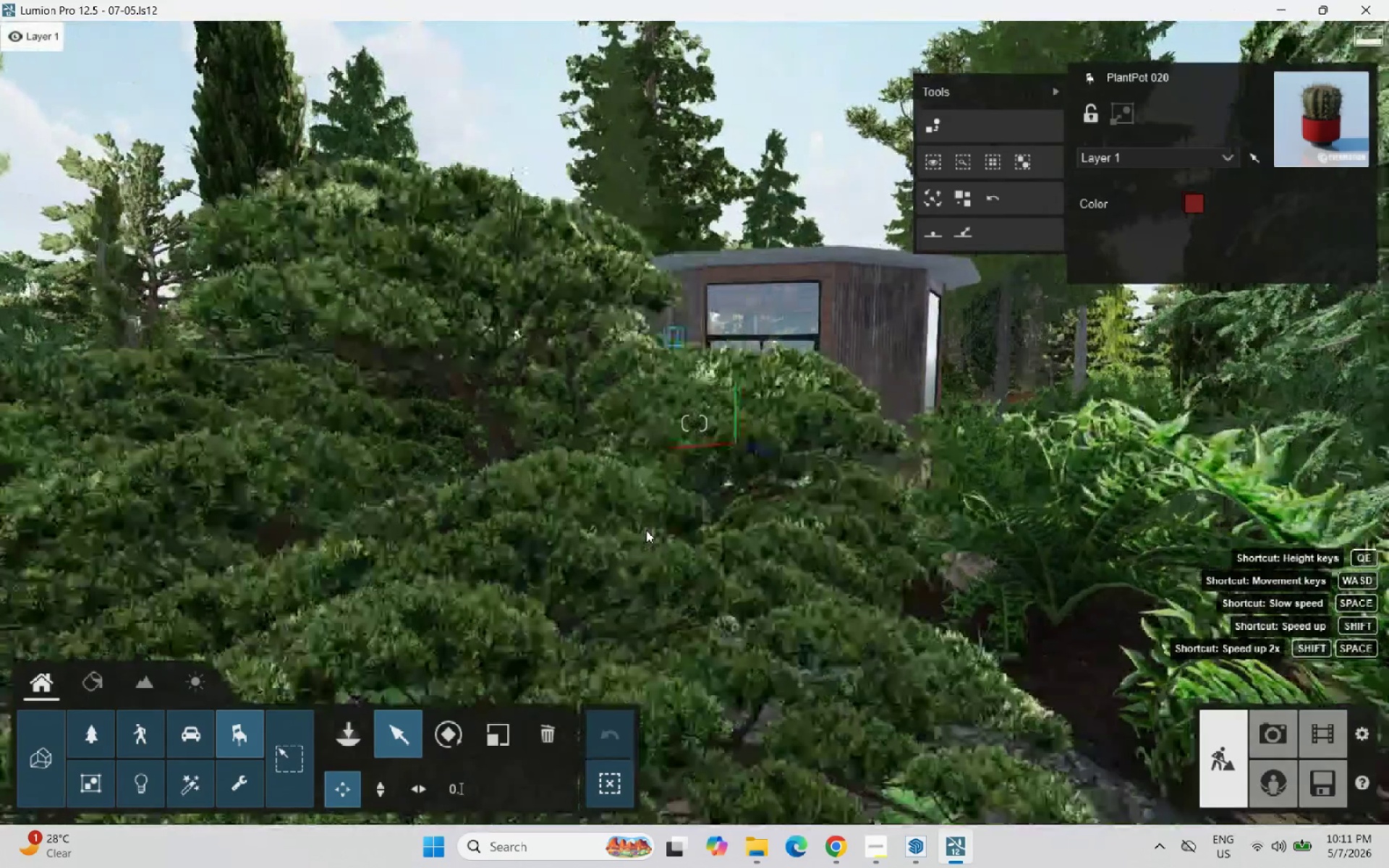 
hold_key(key=S, duration=0.31)
 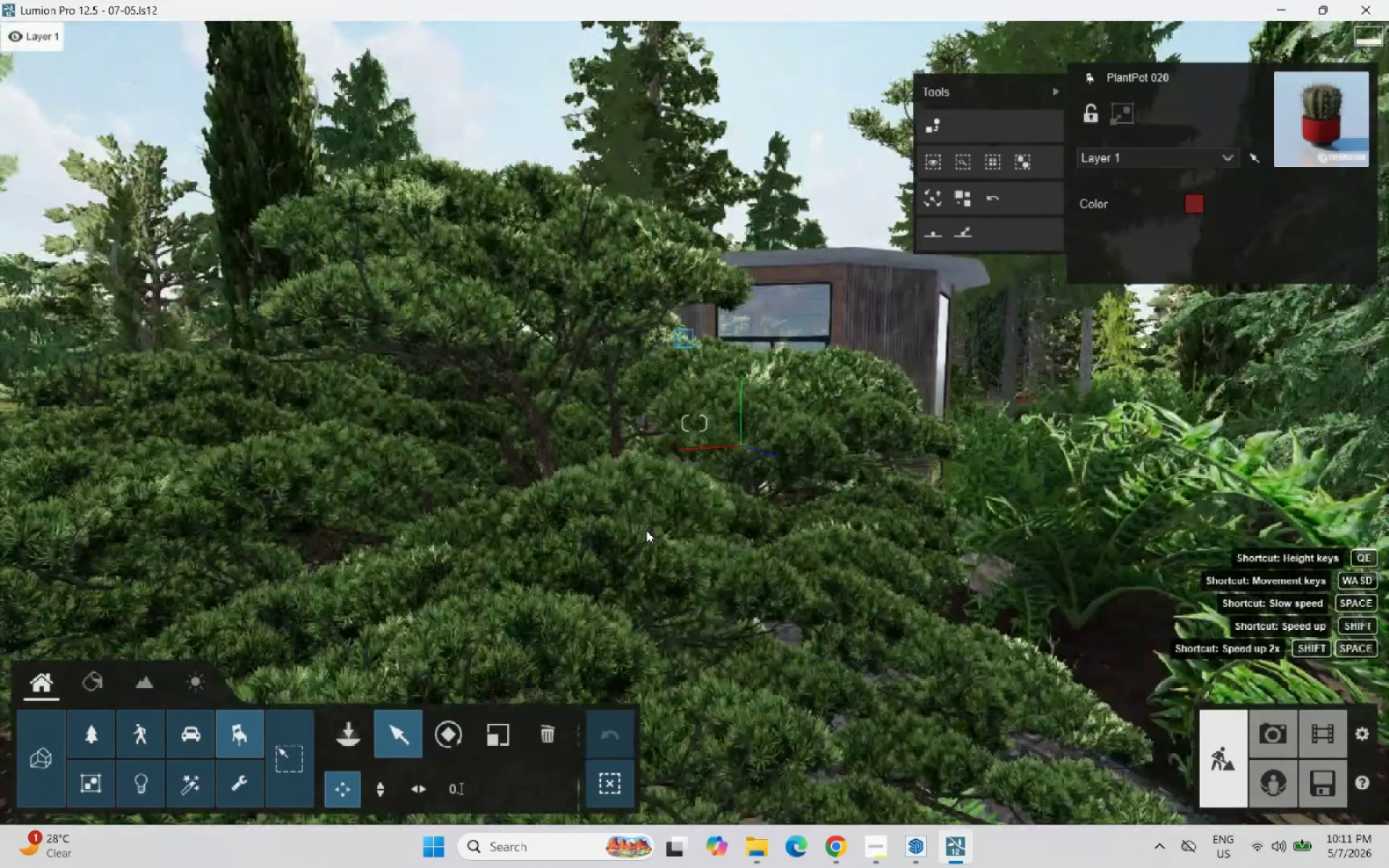 
type(ds)
 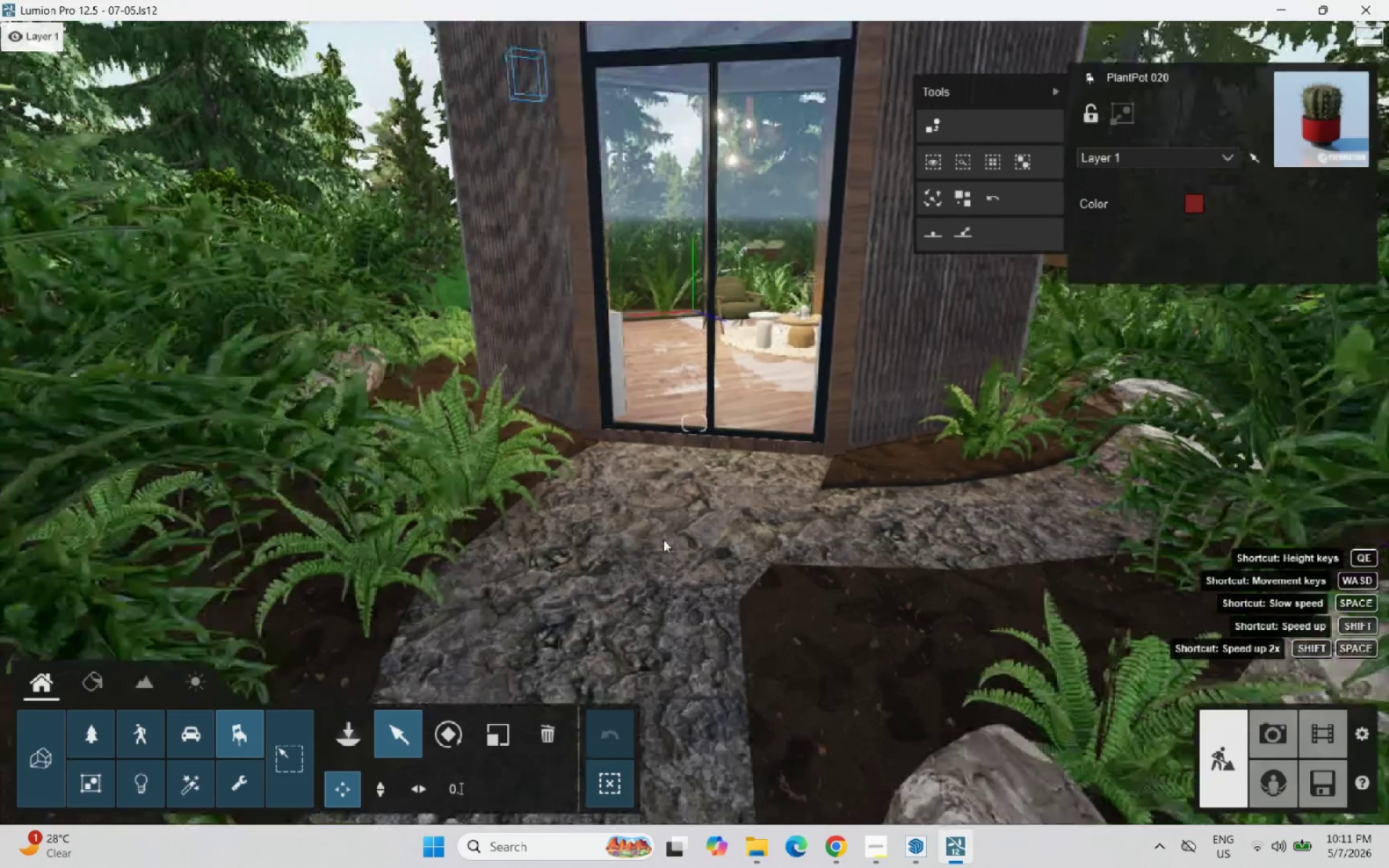 
hold_key(key=W, duration=1.02)
 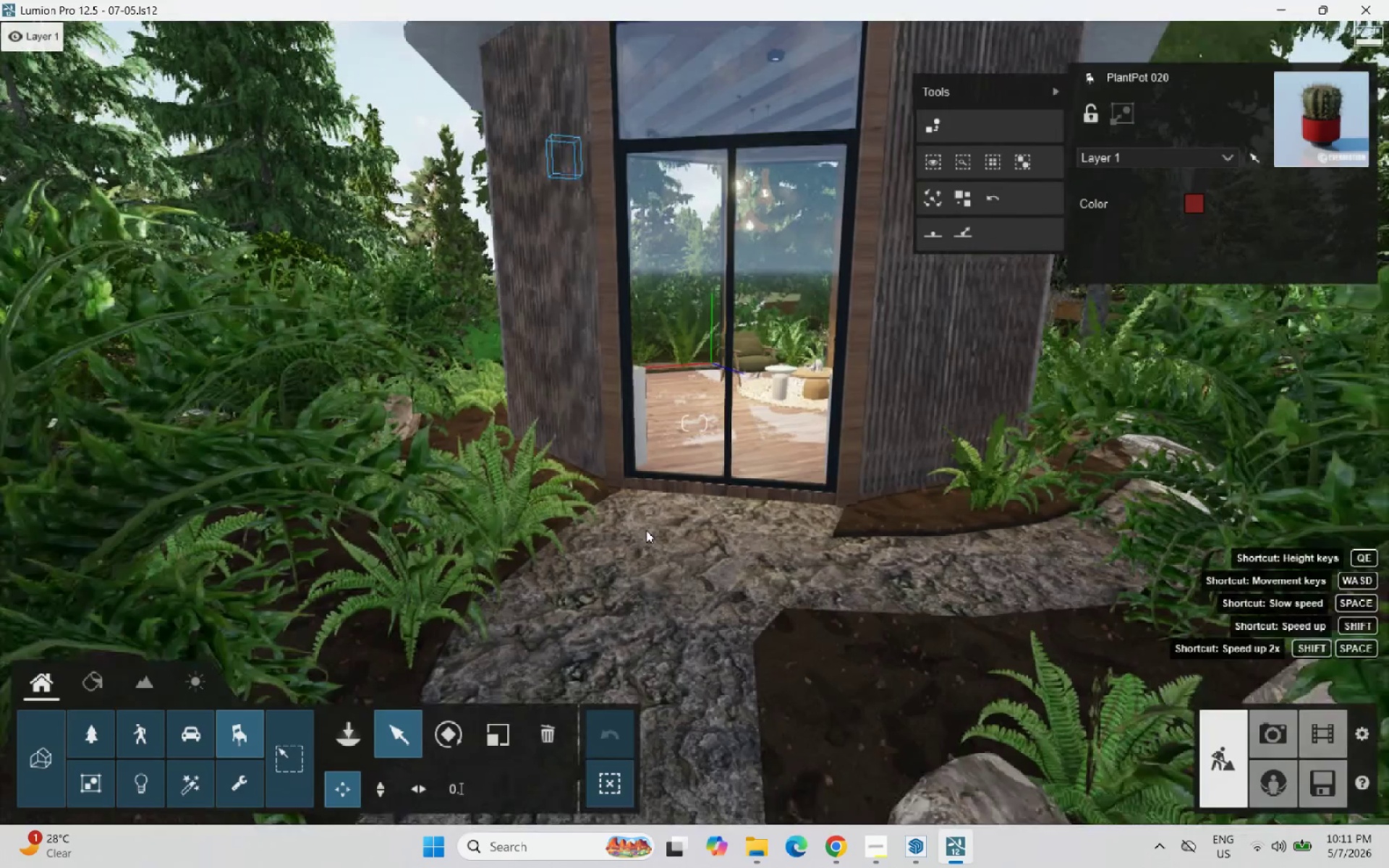 
hold_key(key=W, duration=0.91)
 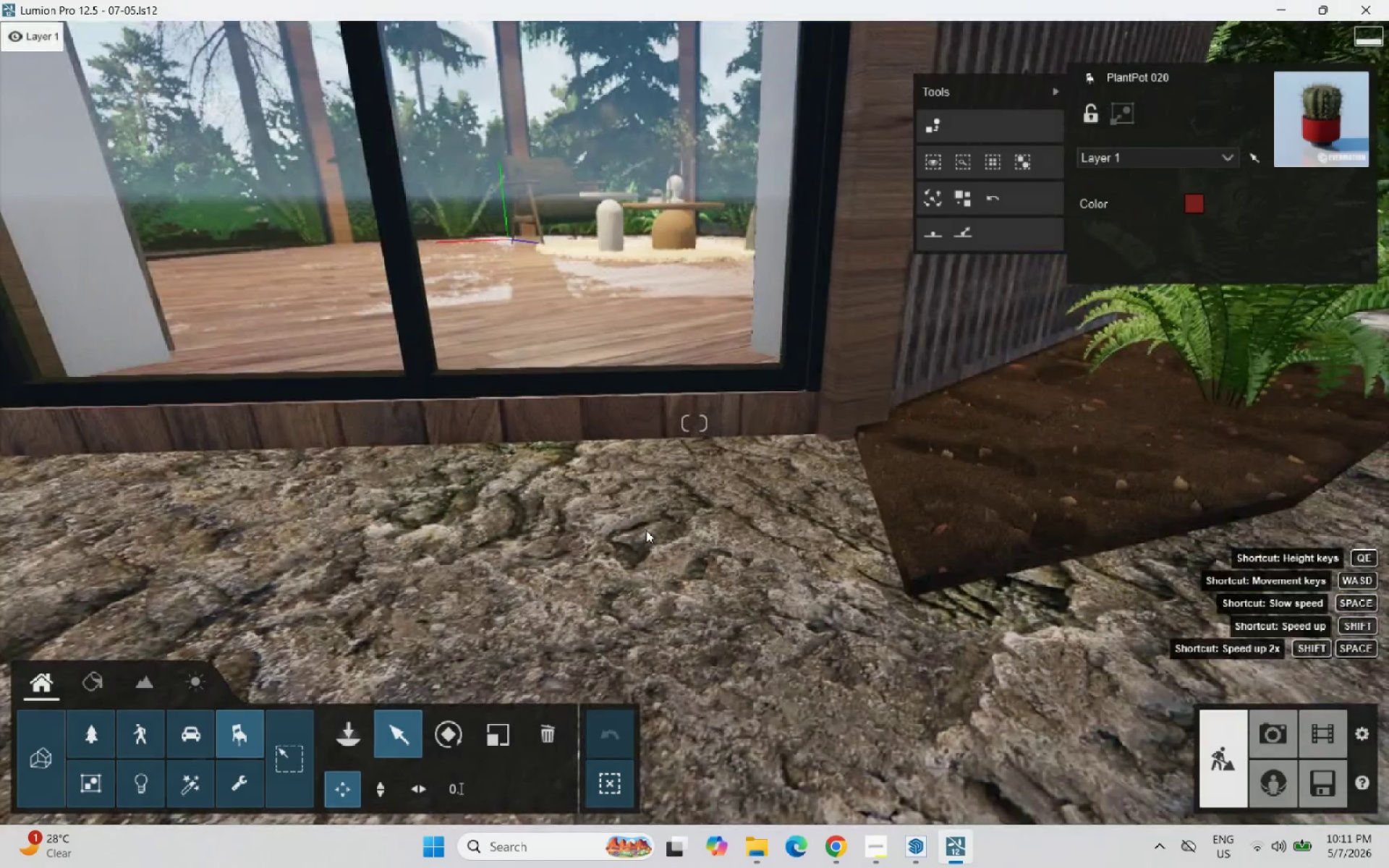 
hold_key(key=S, duration=0.8)
 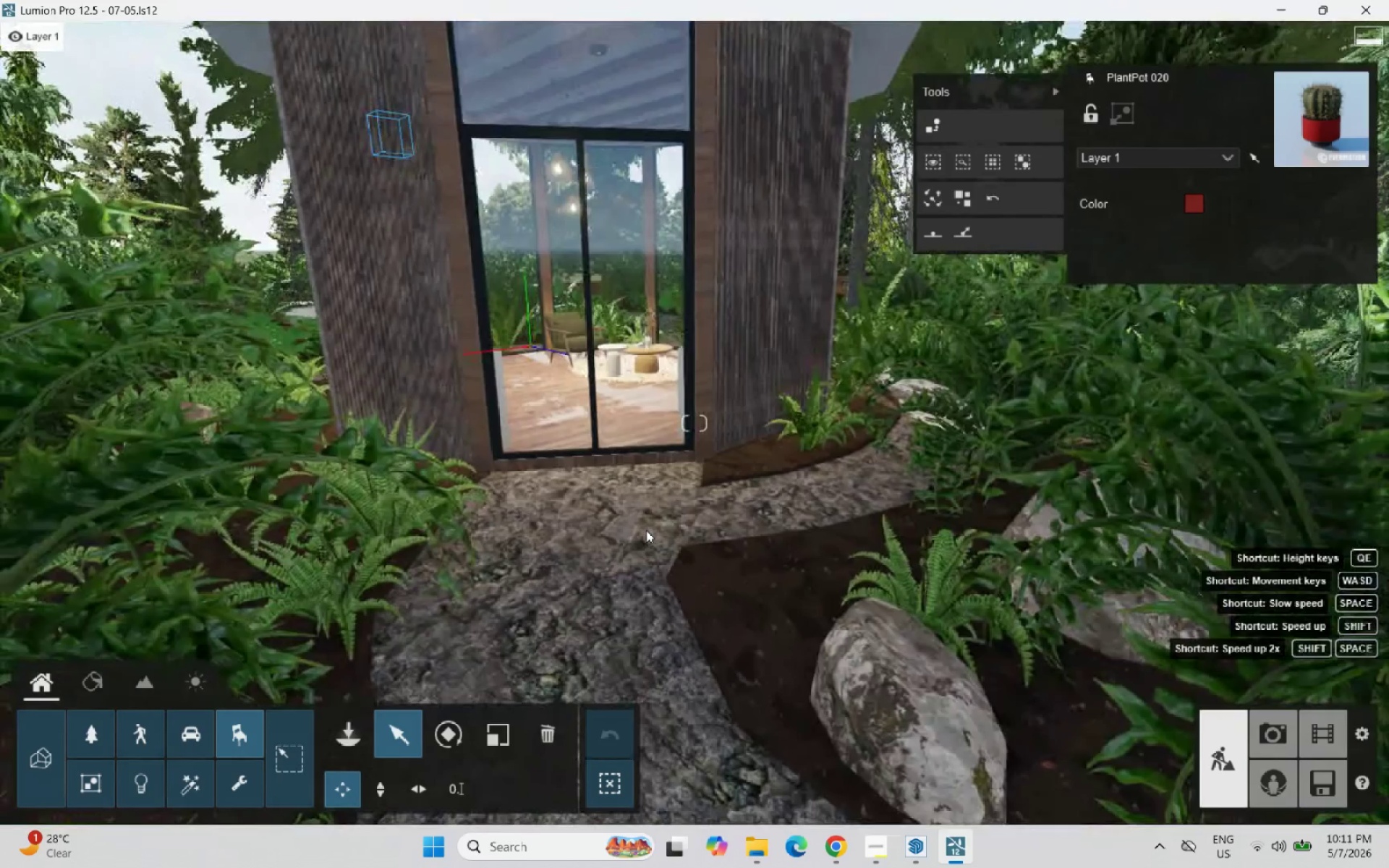 
type(wwd)
 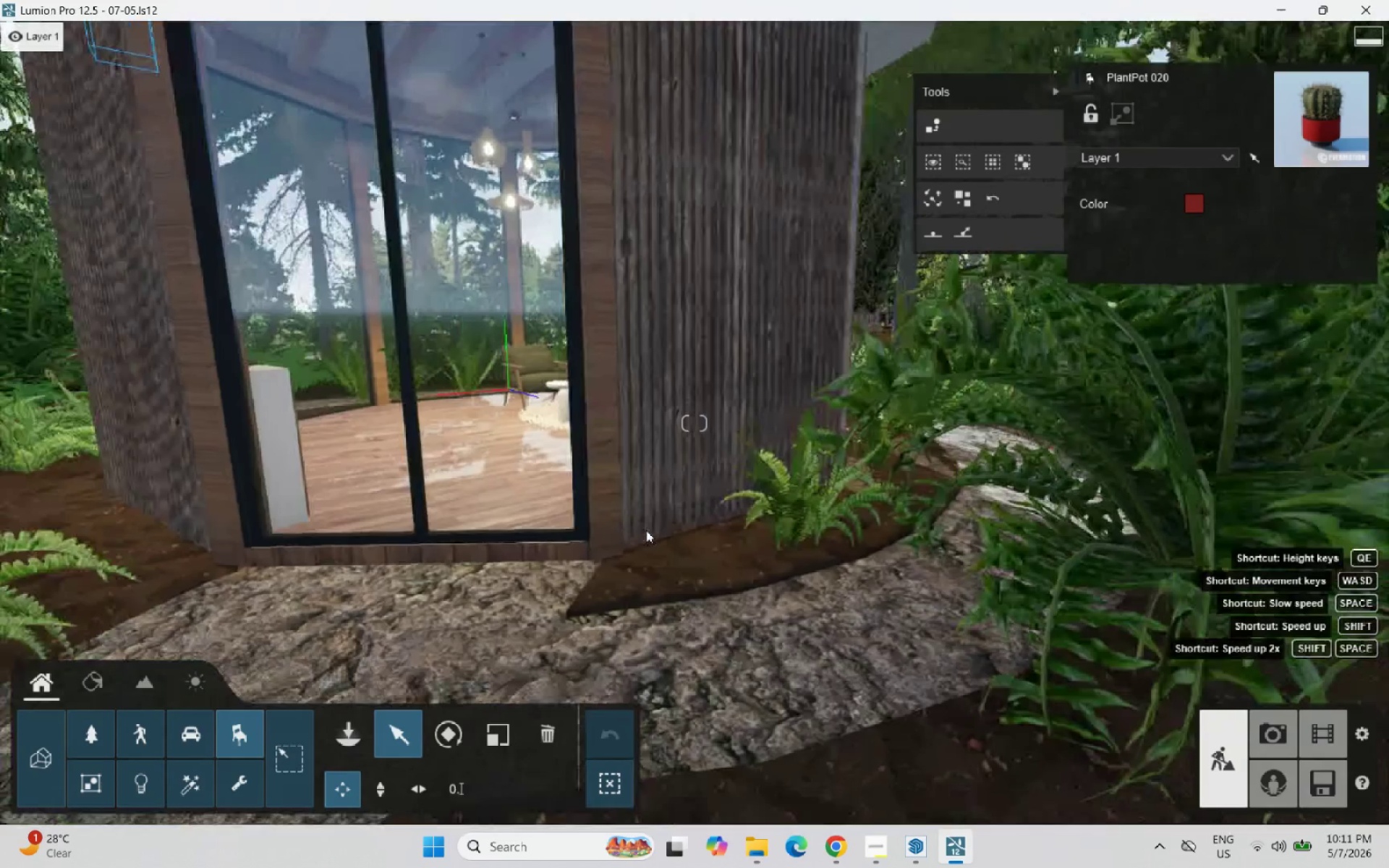 
right_click([646, 530])
 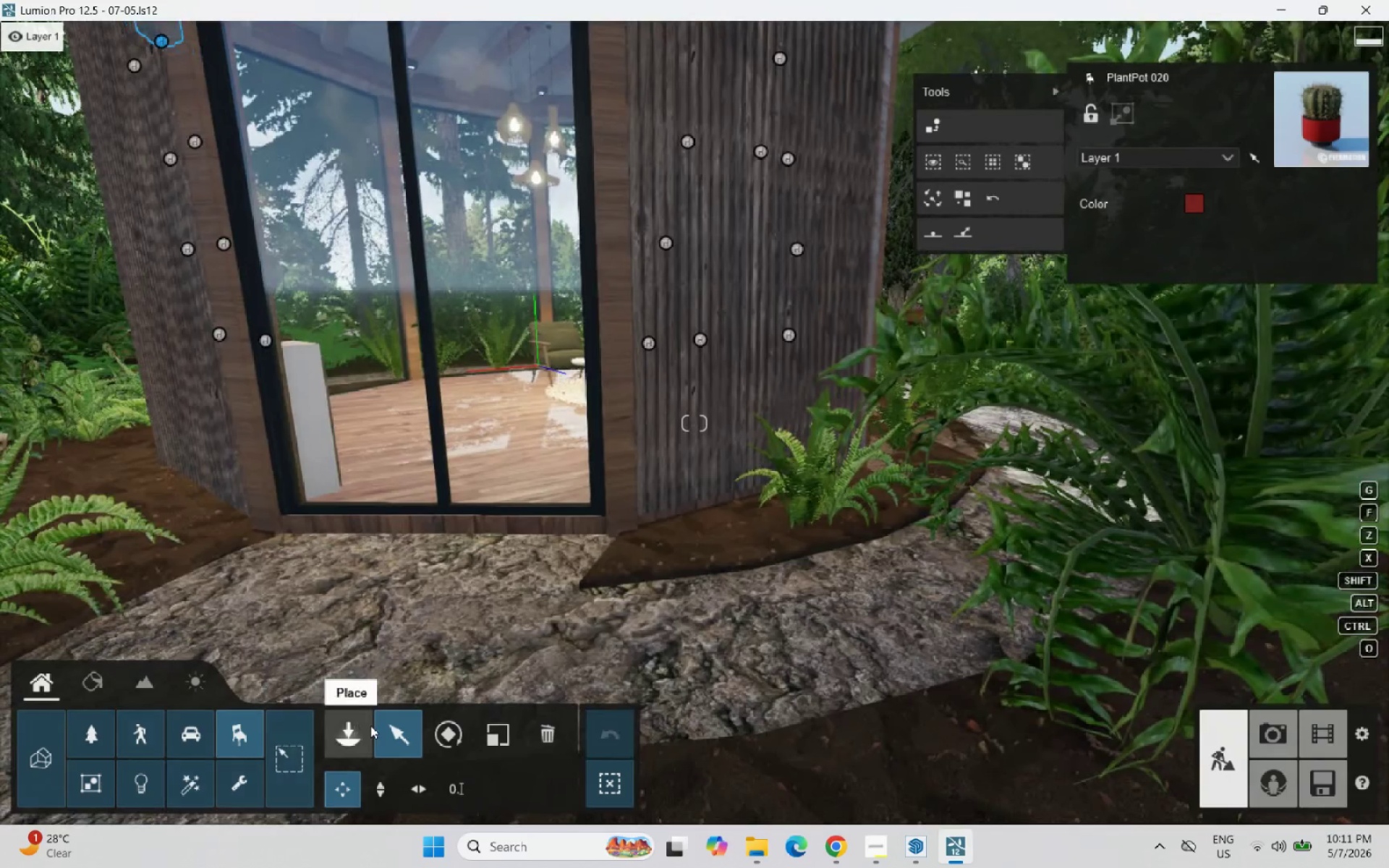 
left_click([370, 726])
 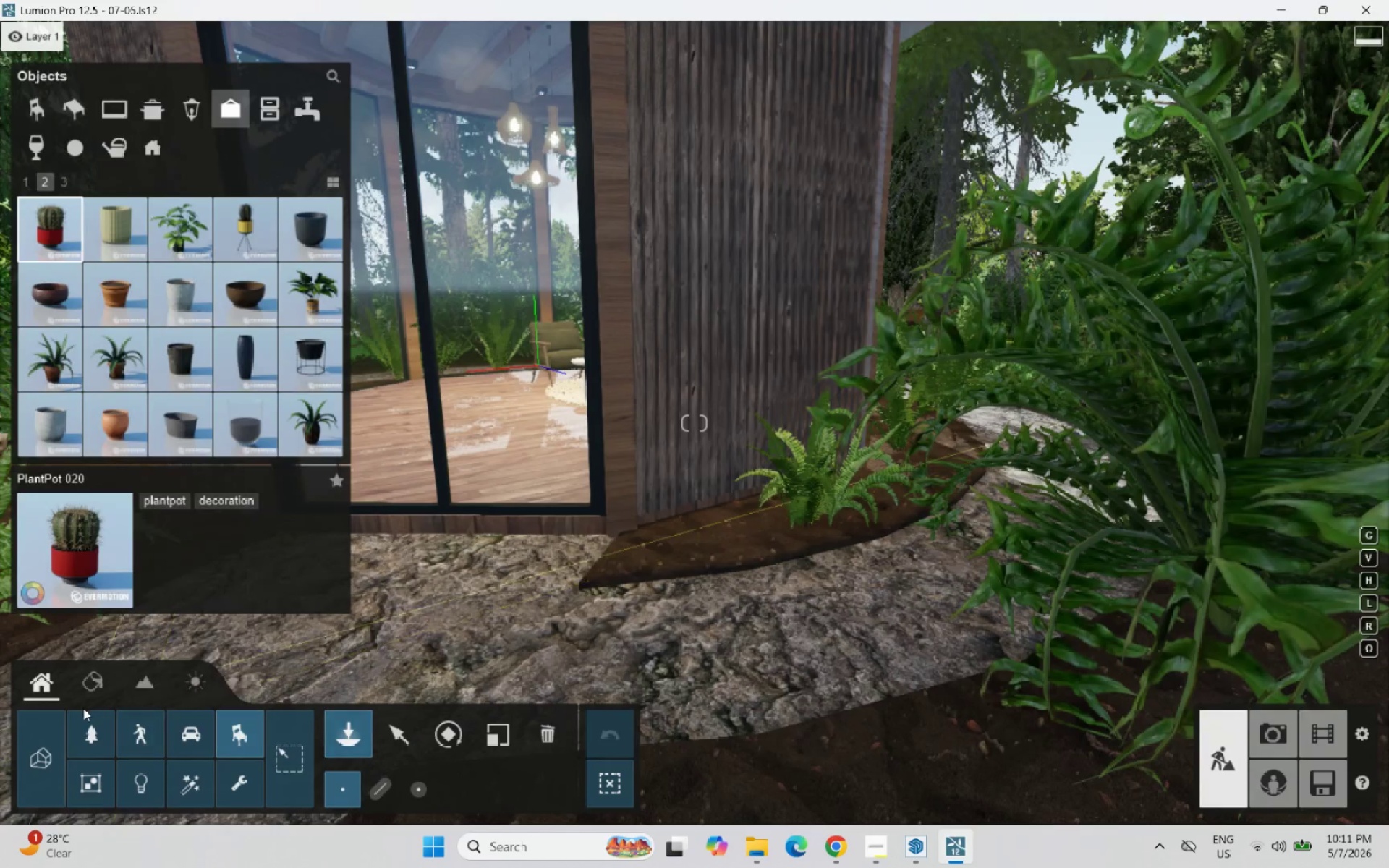 
left_click([94, 733])
 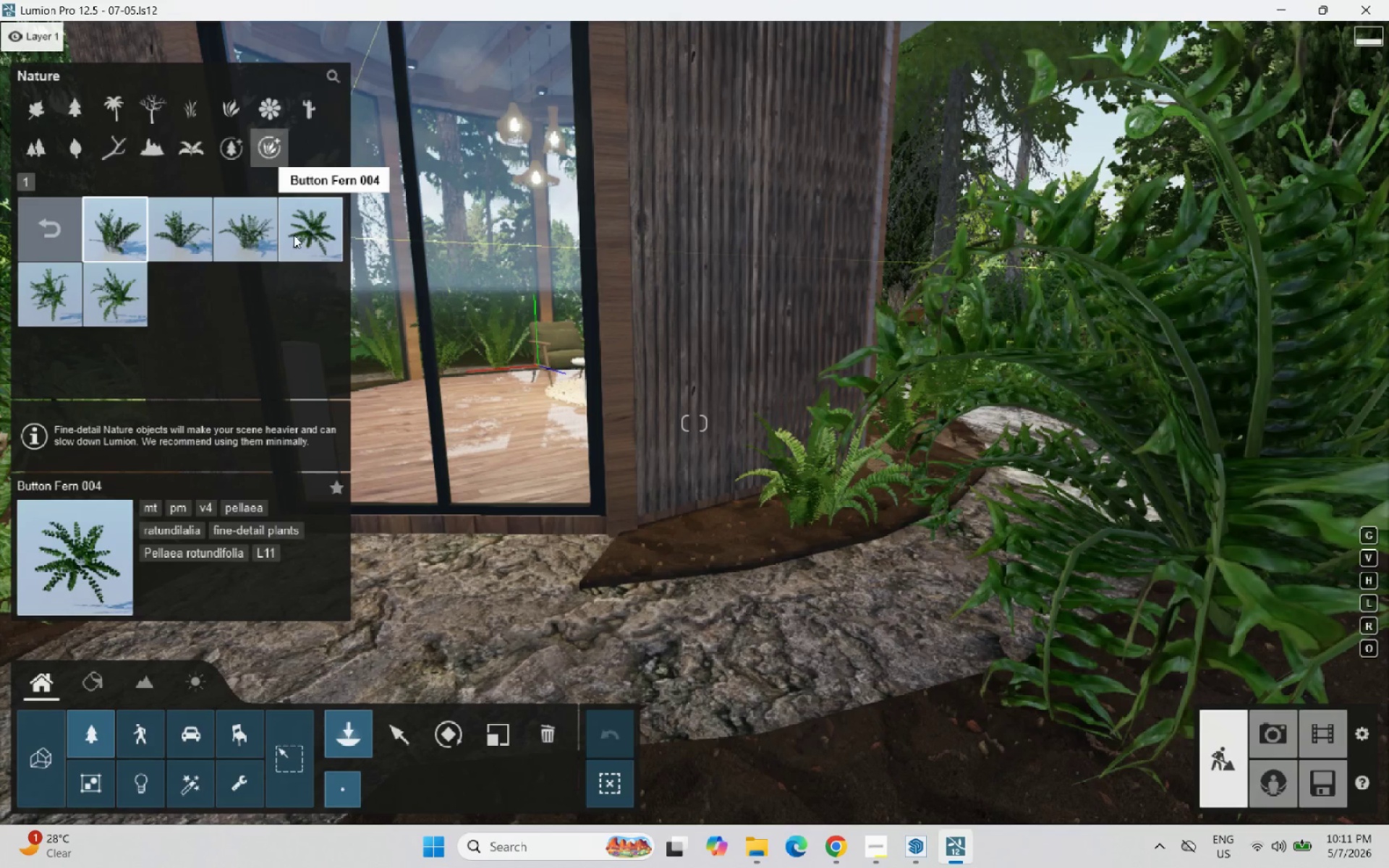 
left_click([247, 245])
 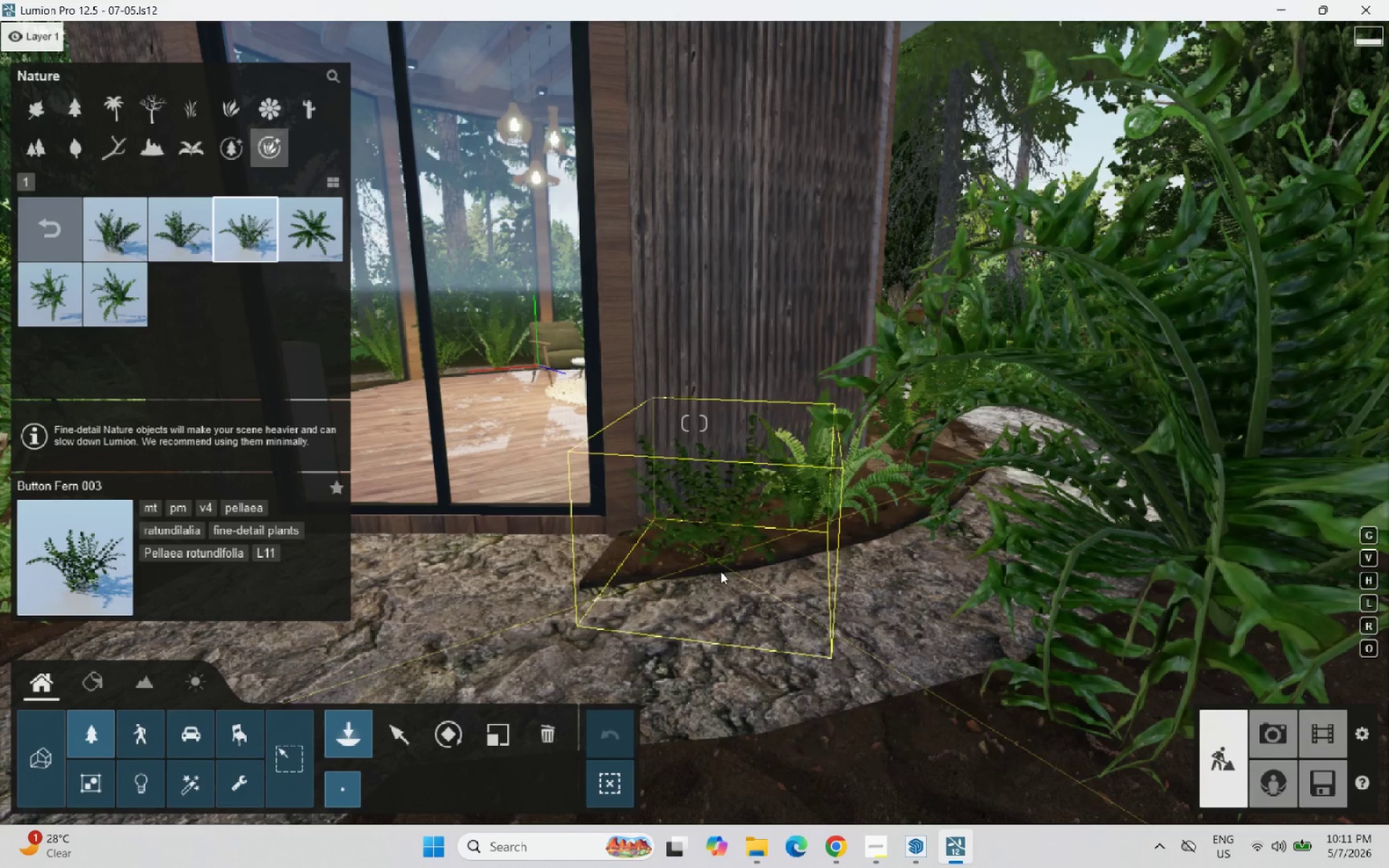 
left_click([721, 571])
 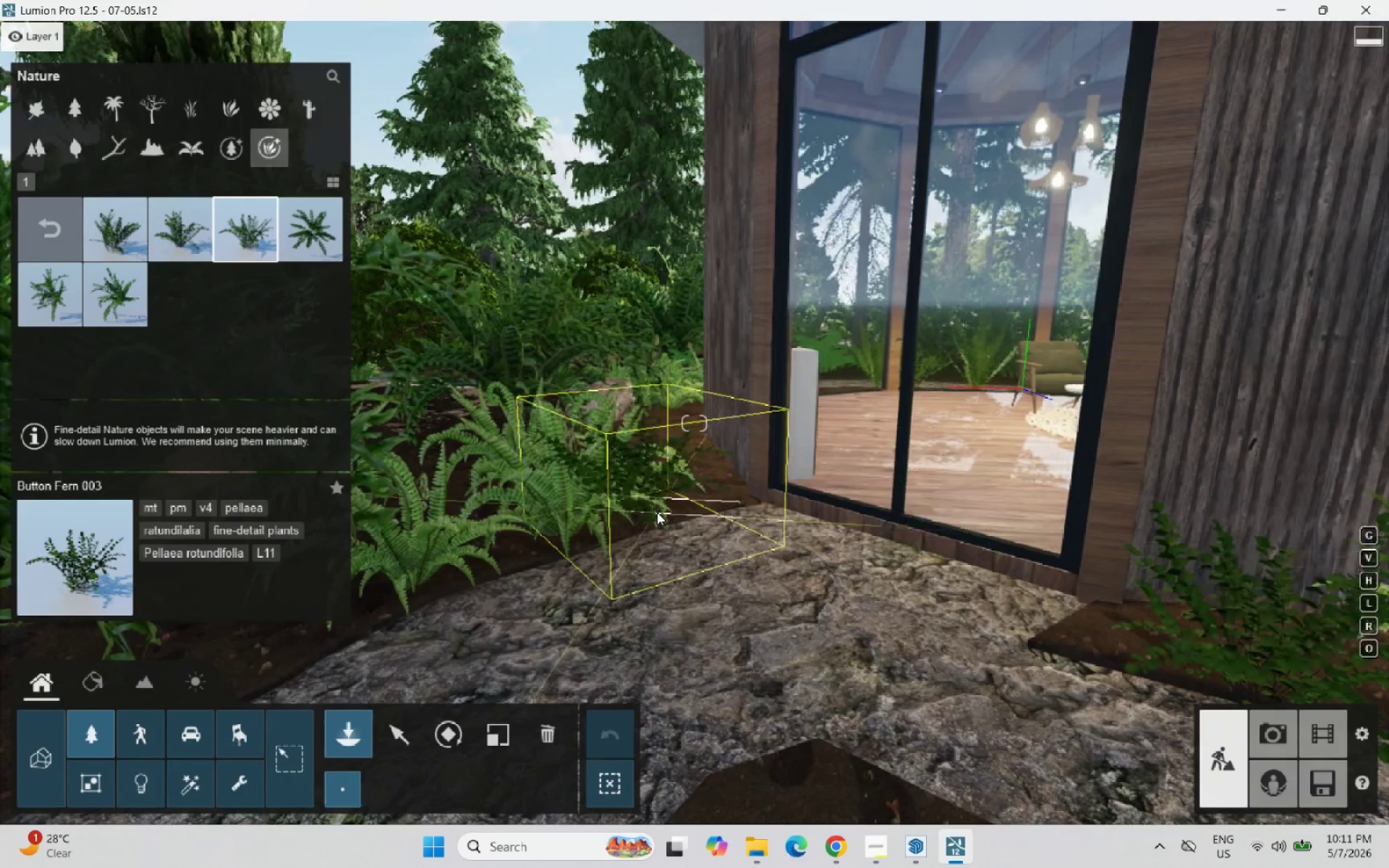 
left_click([671, 511])
 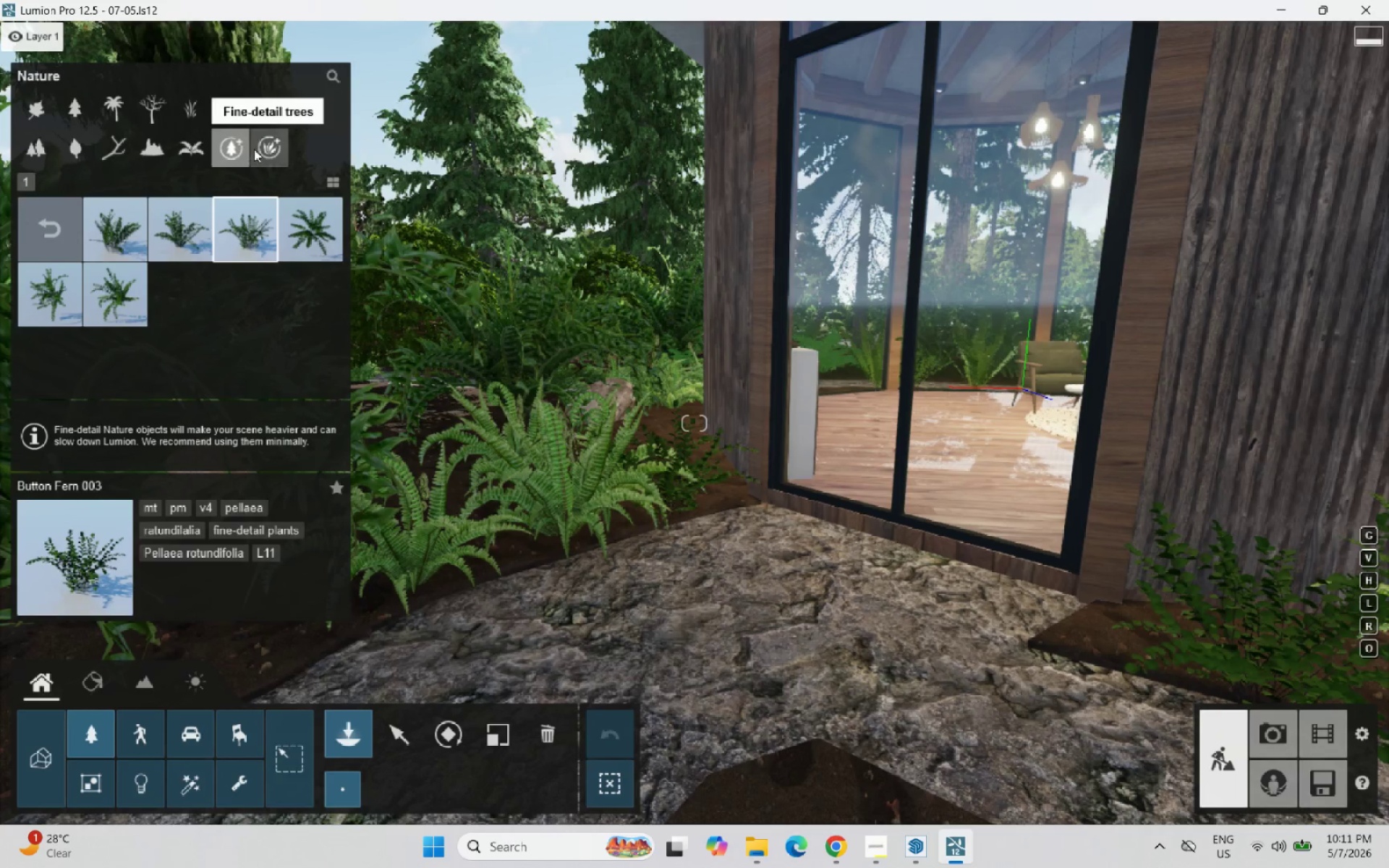 
wait(6.02)
 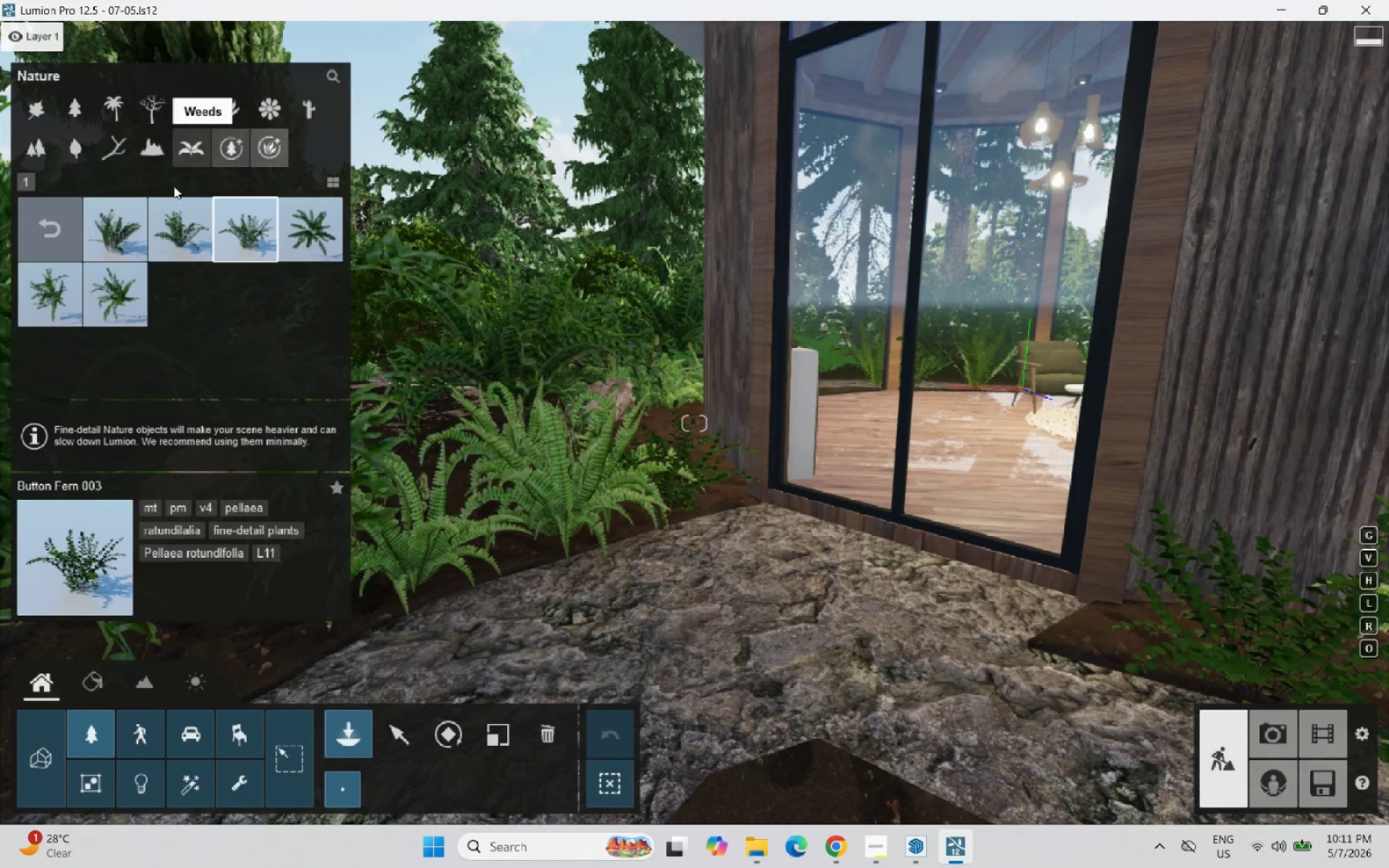 
left_click([46, 240])
 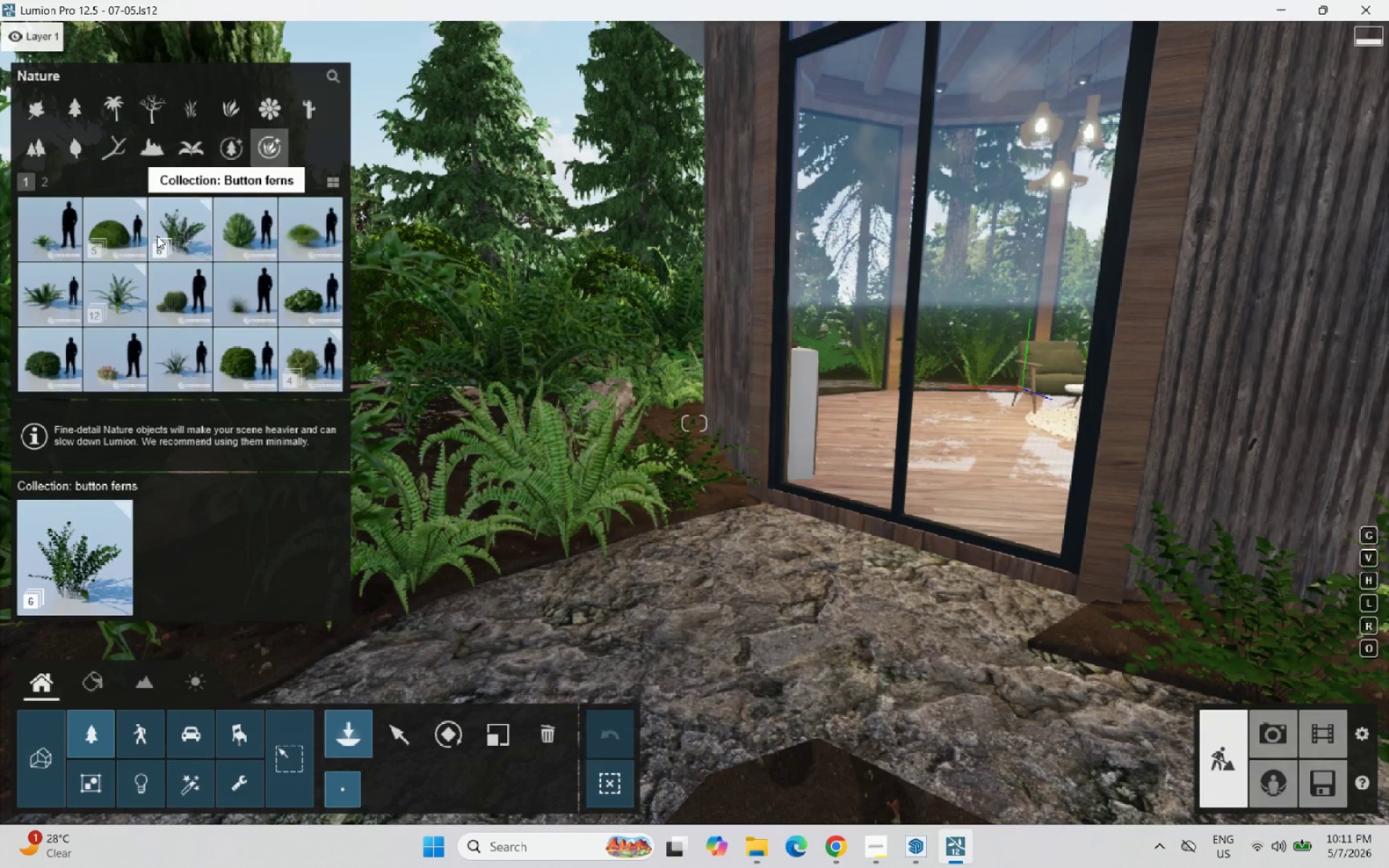 
left_click([157, 236])
 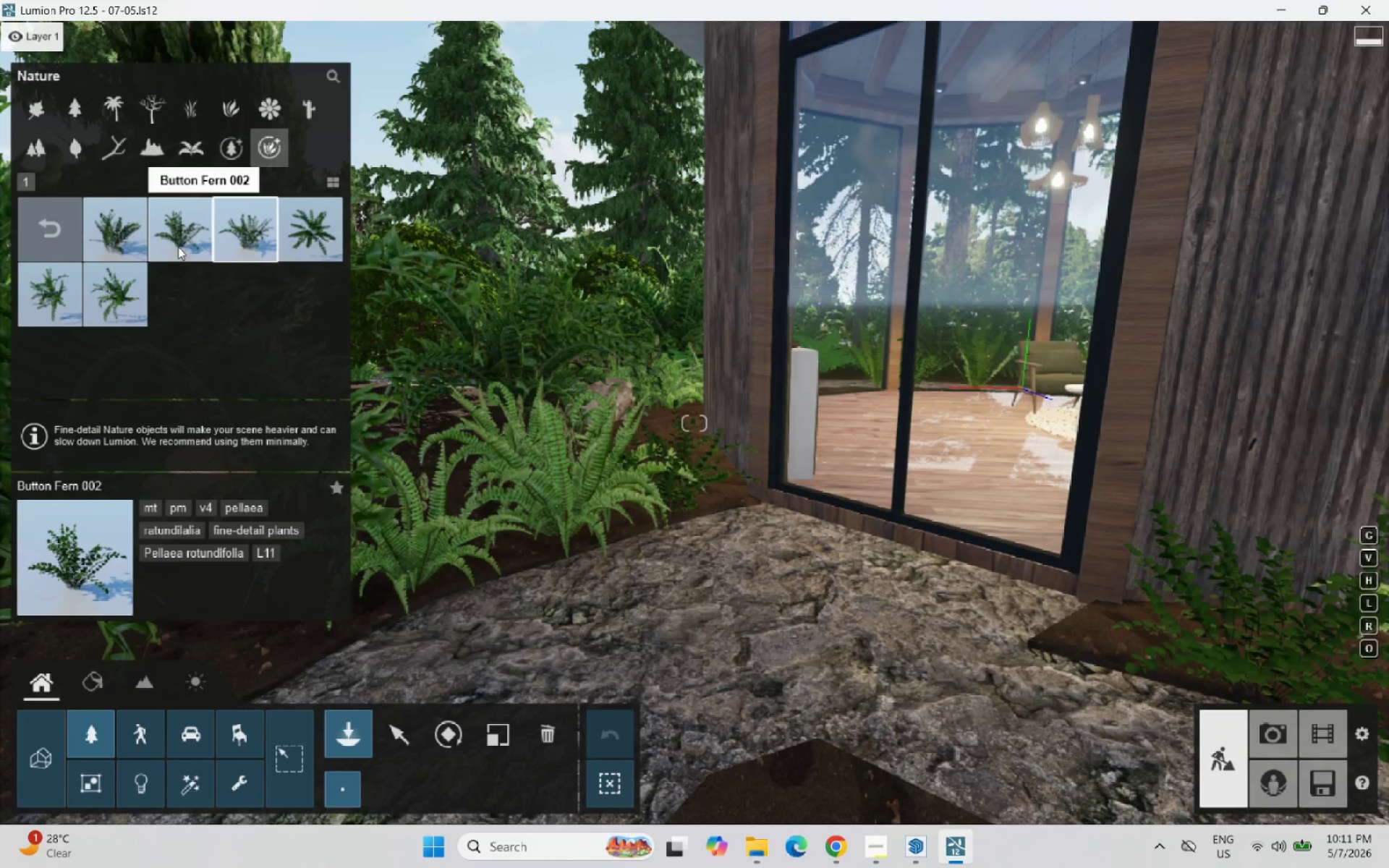 
left_click([174, 245])
 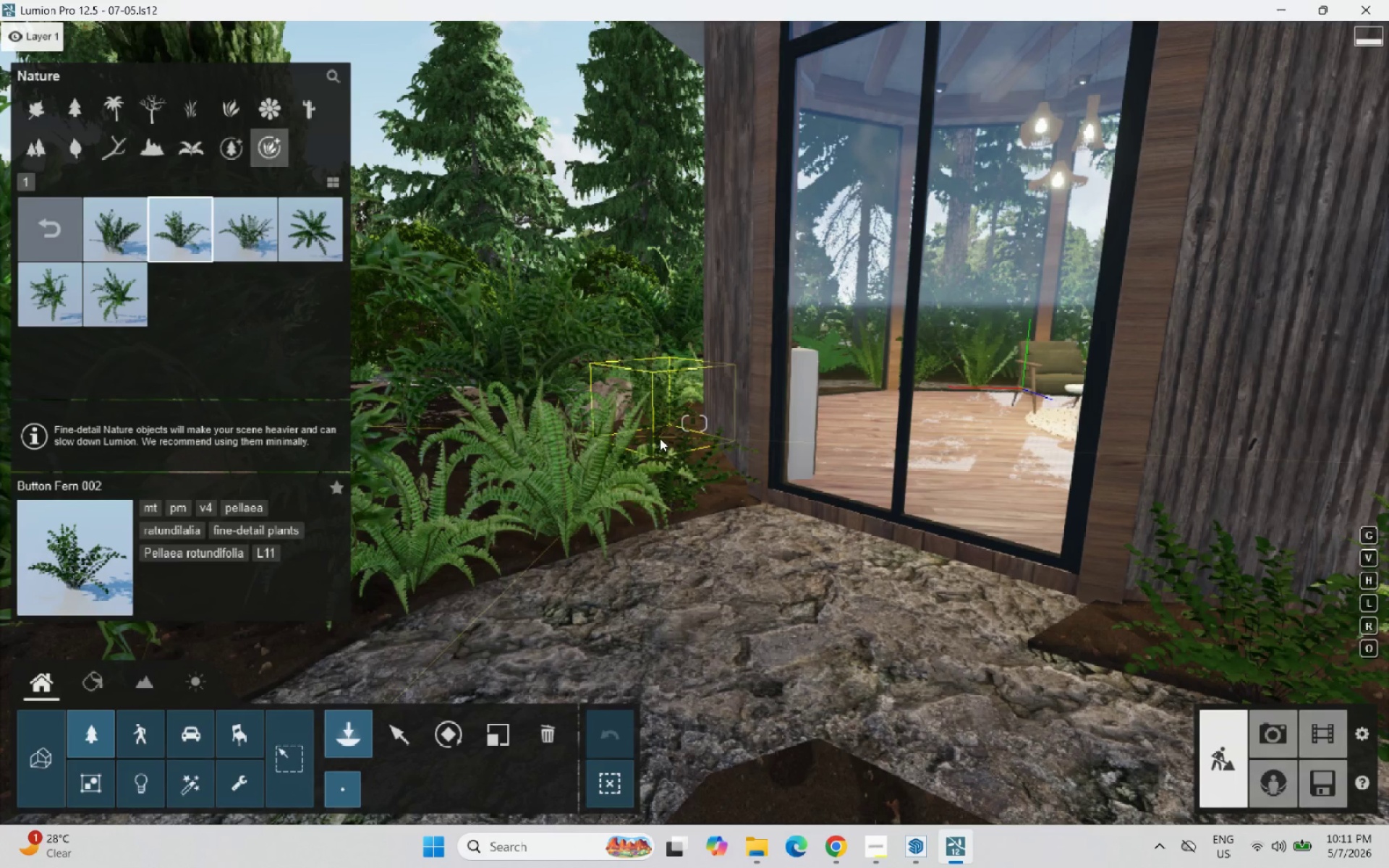 
left_click([661, 448])
 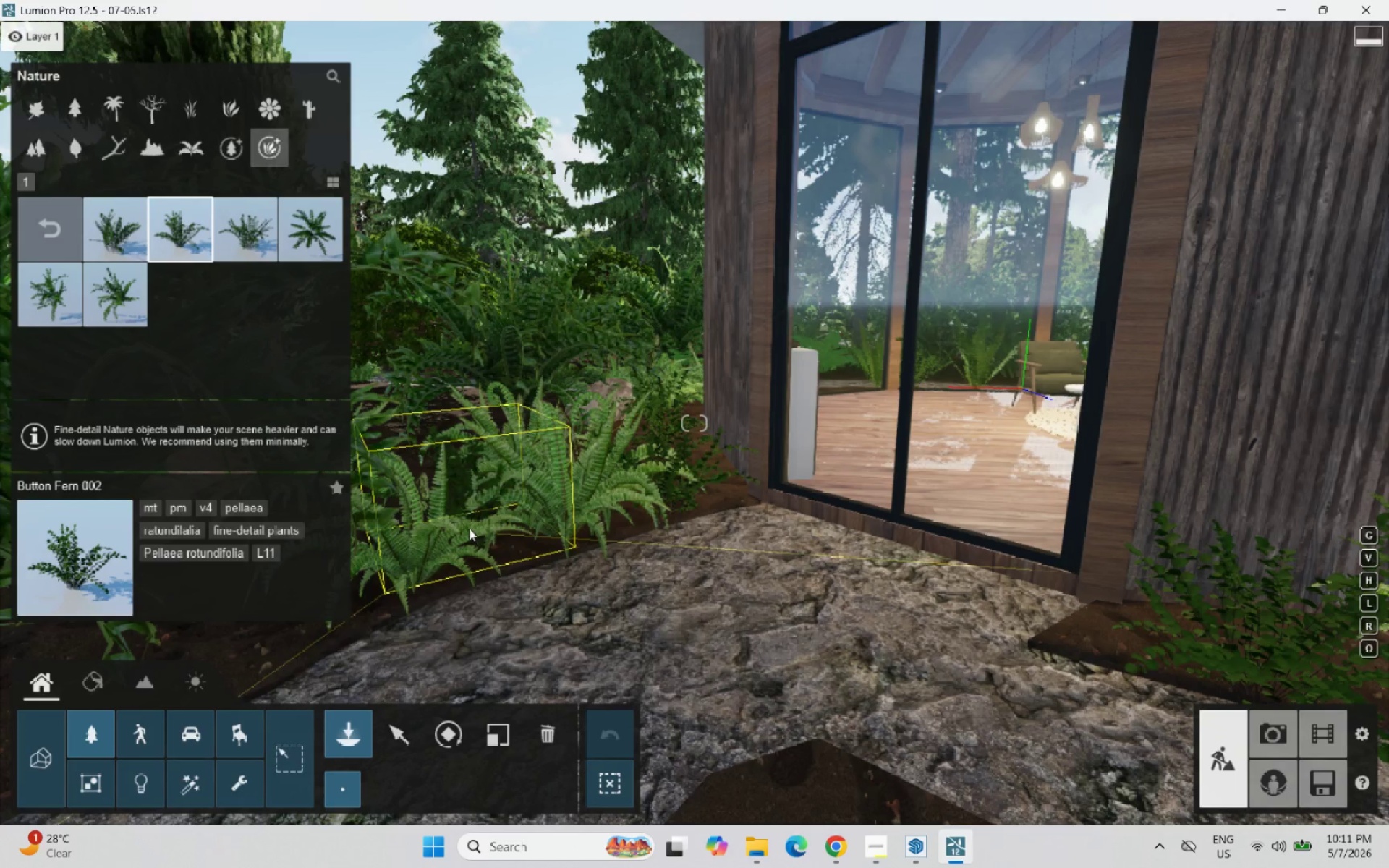 
left_click([444, 515])
 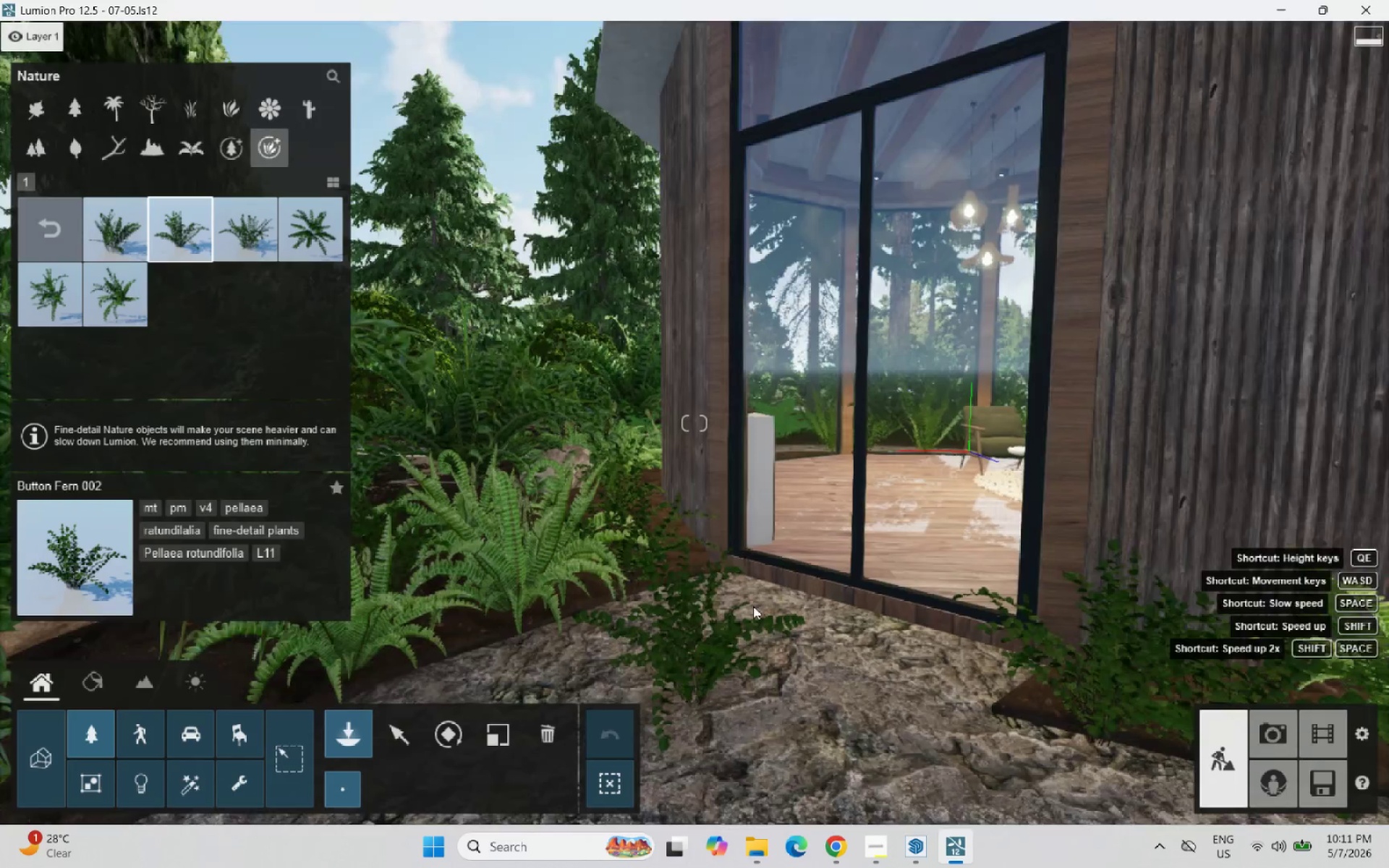 
scroll: coordinate [745, 663], scroll_direction: up, amount: 7.0
 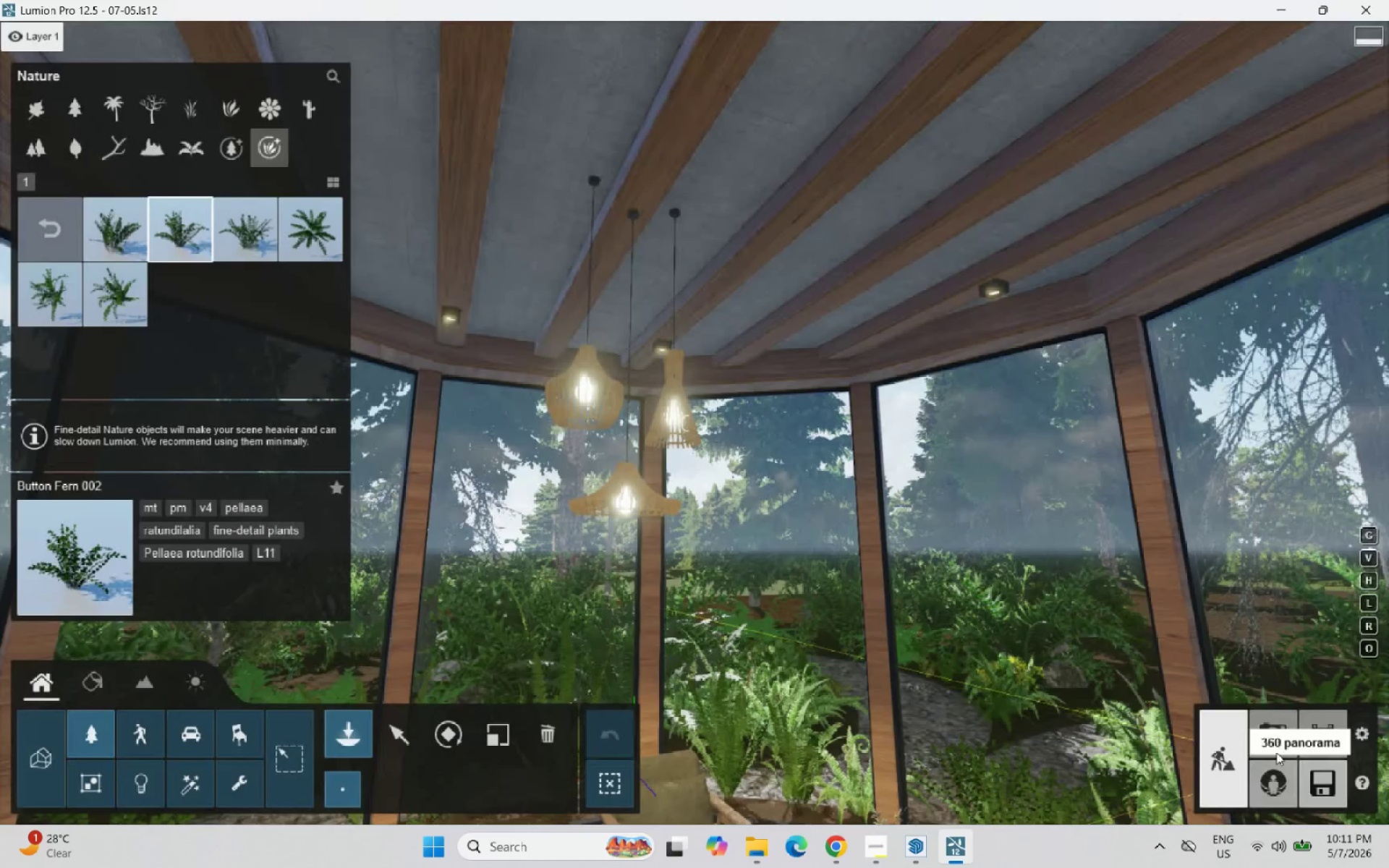 
left_click([1280, 741])
 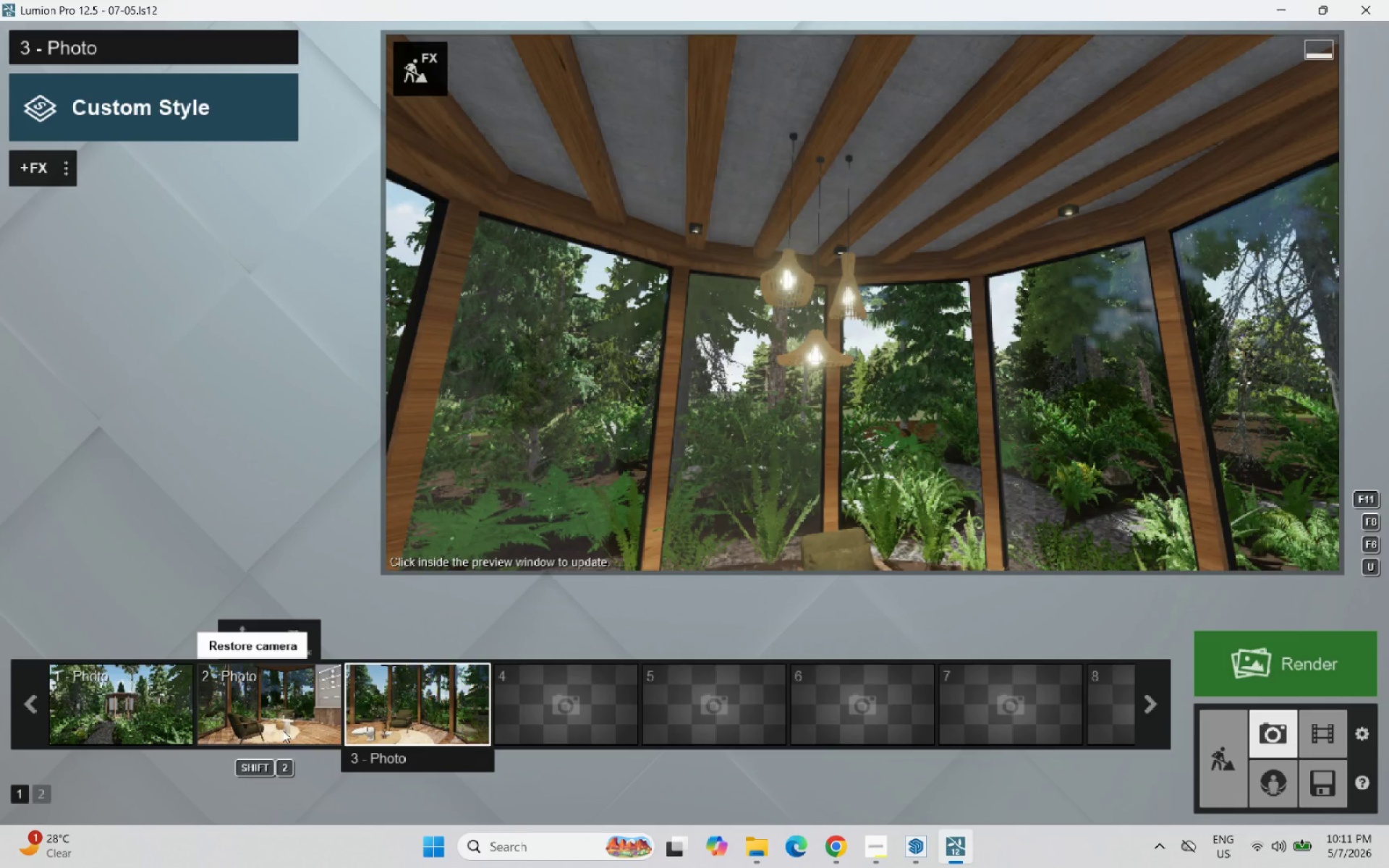 
left_click([107, 720])
 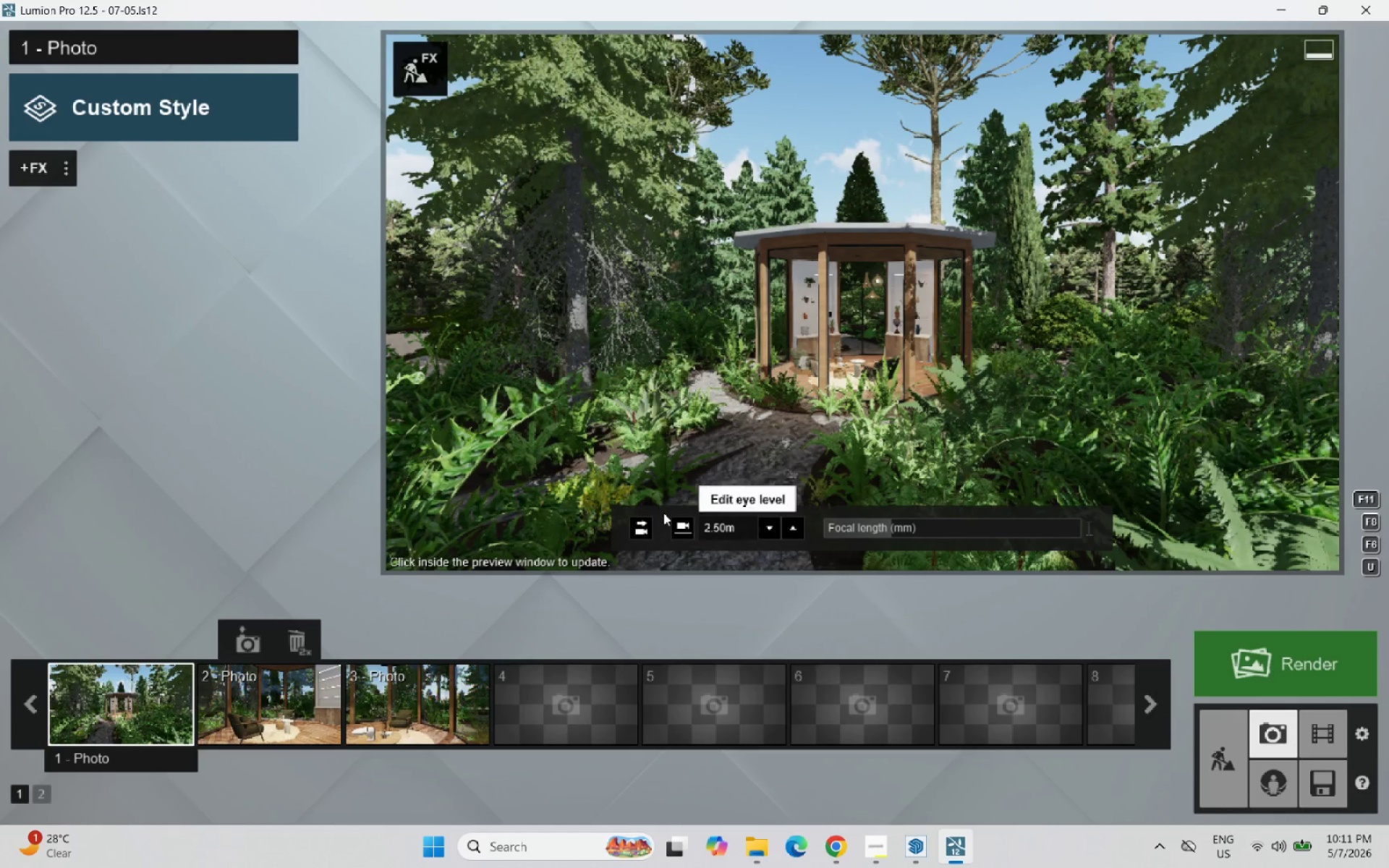 
wait(12.75)
 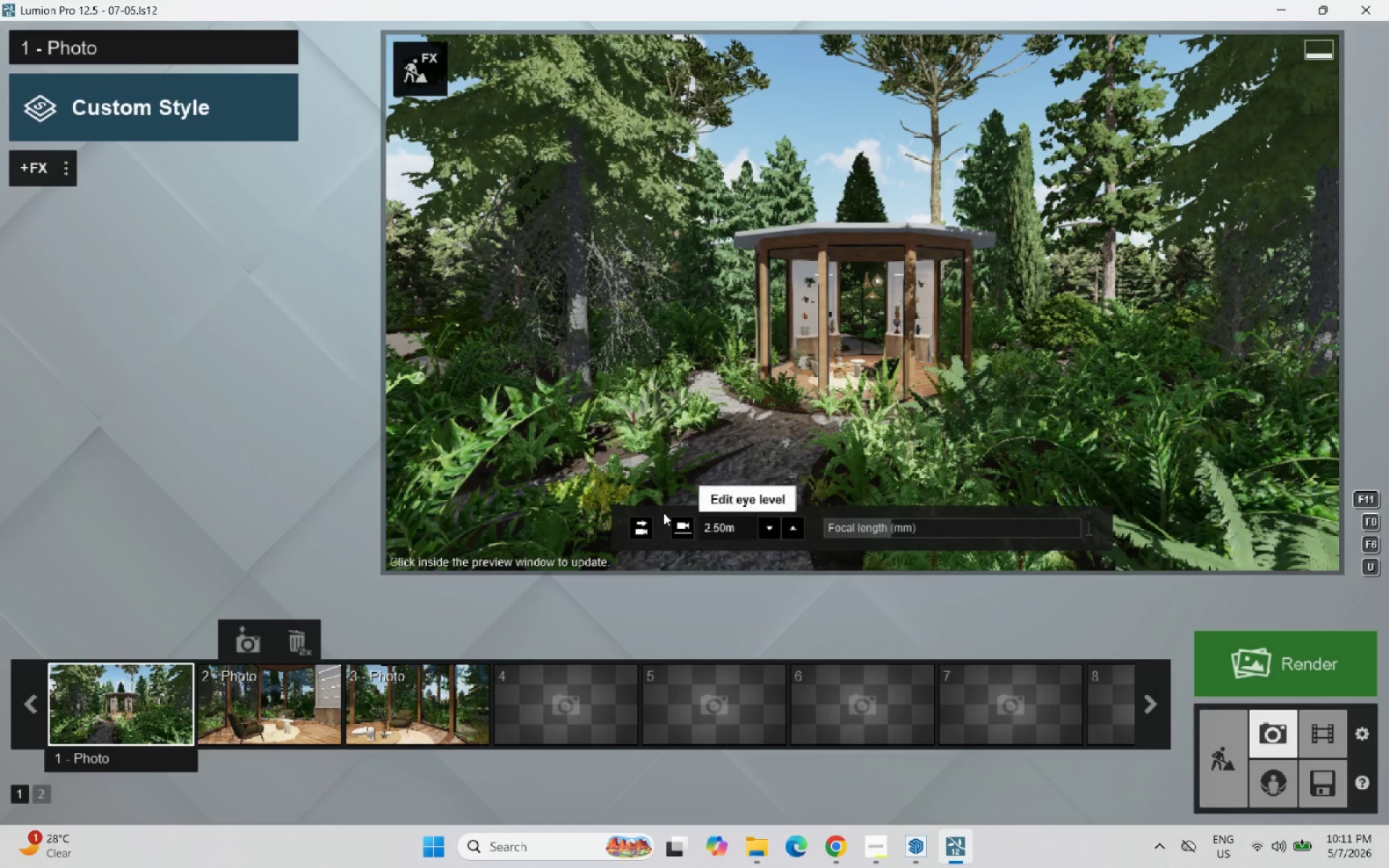 
left_click([883, 853])